 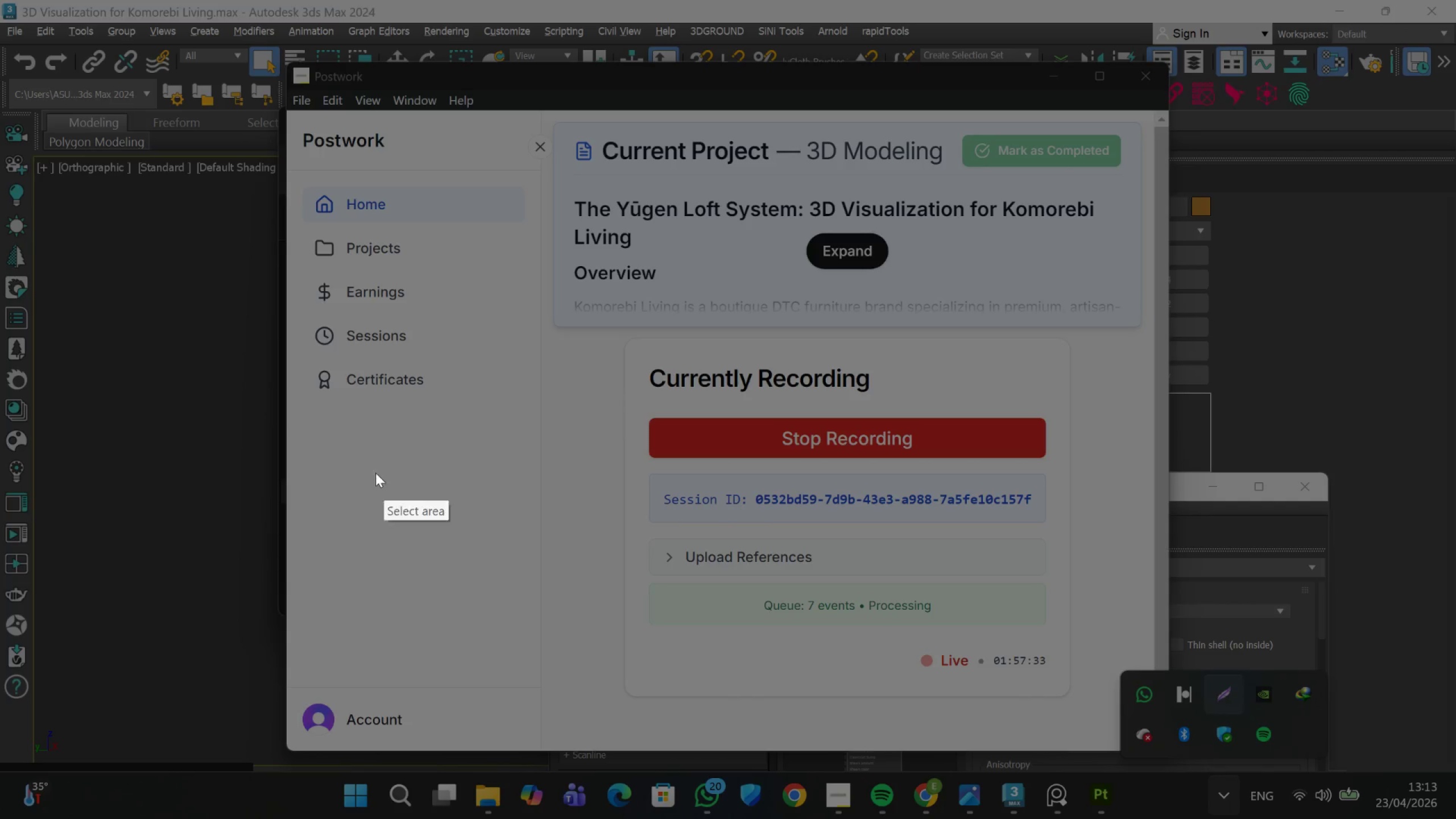 
left_click_drag(start_coordinate=[313, 431], to_coordinate=[533, 686])
 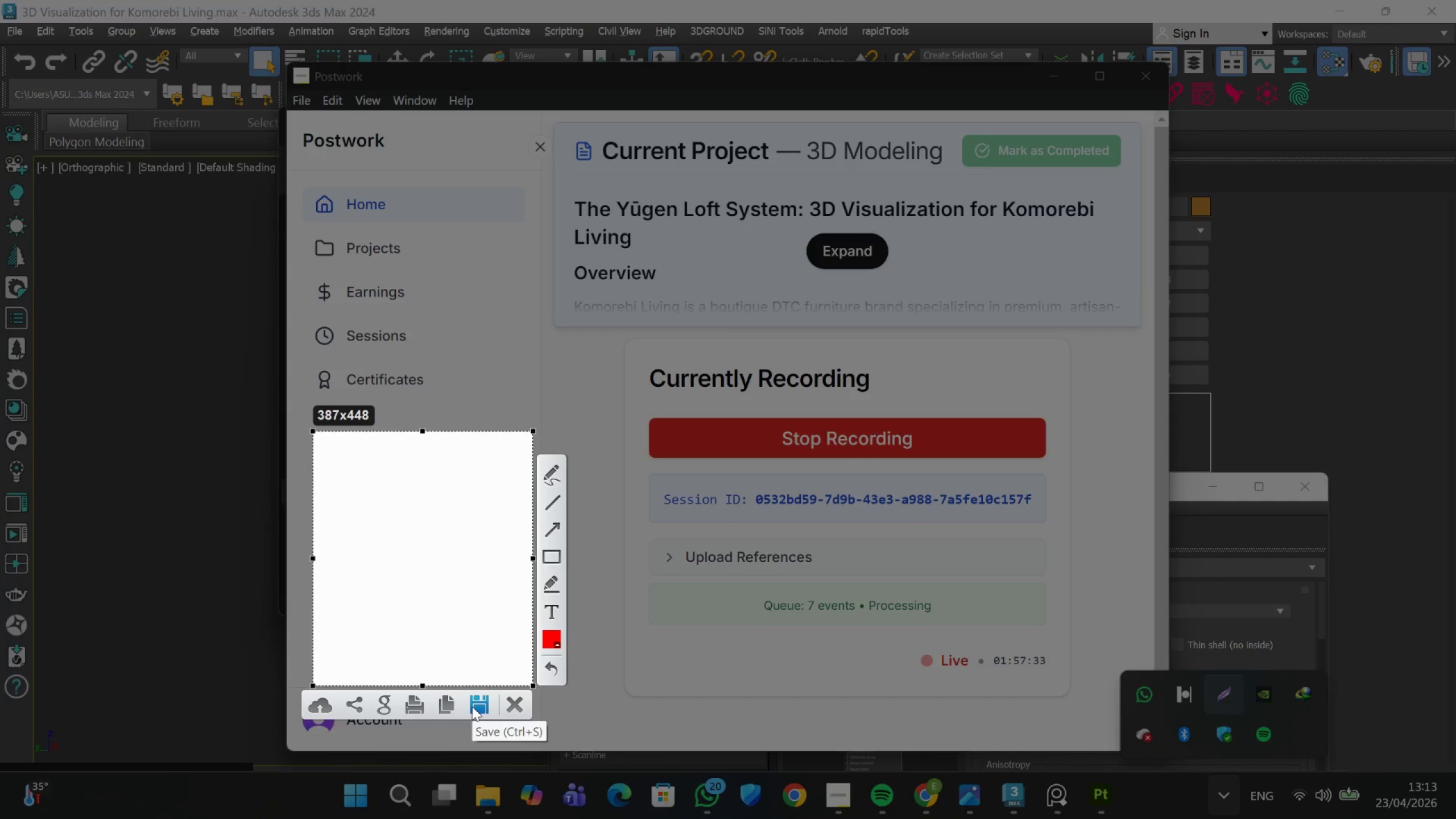 
left_click([472, 706])
 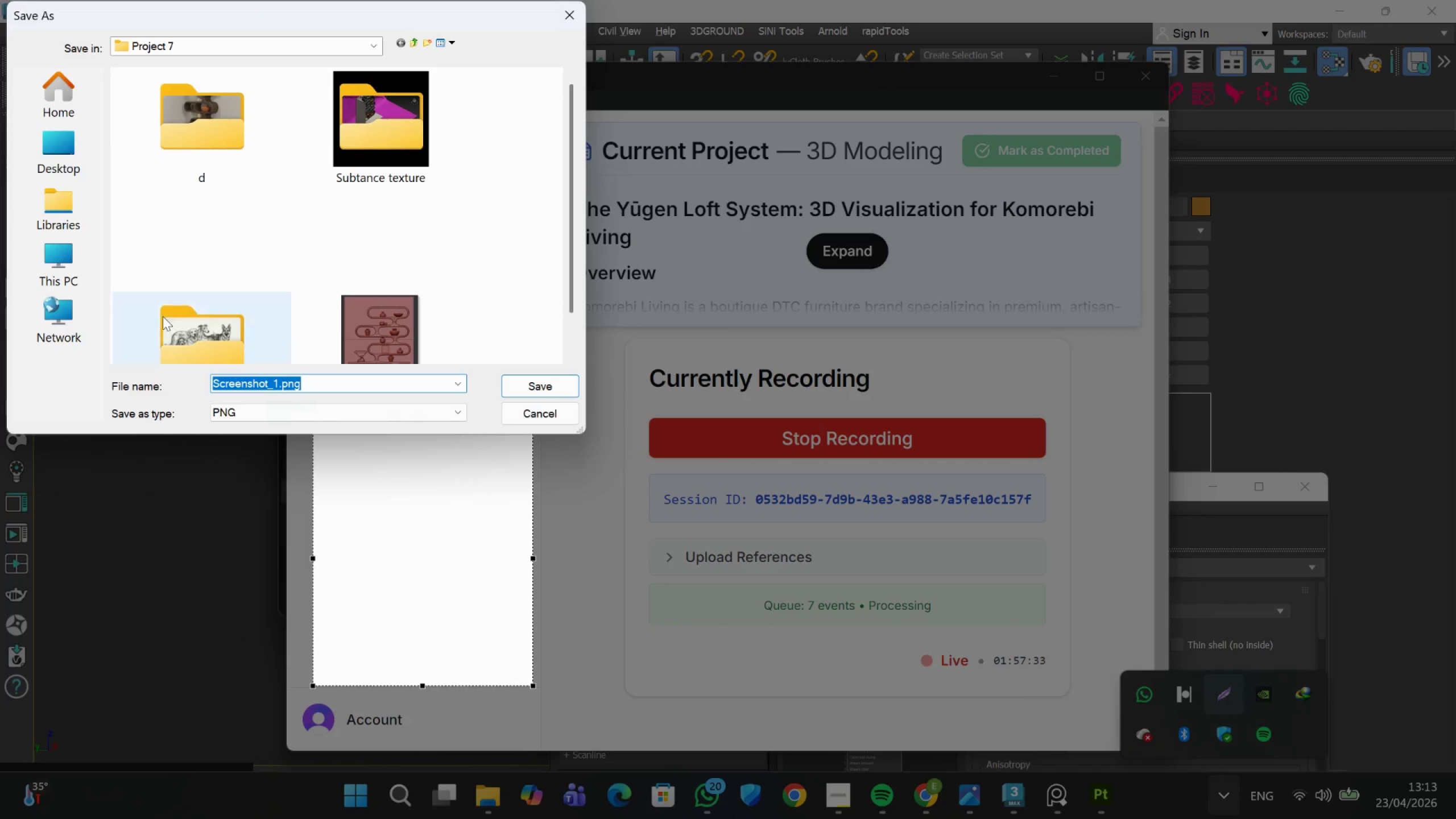 
left_click([75, 159])
 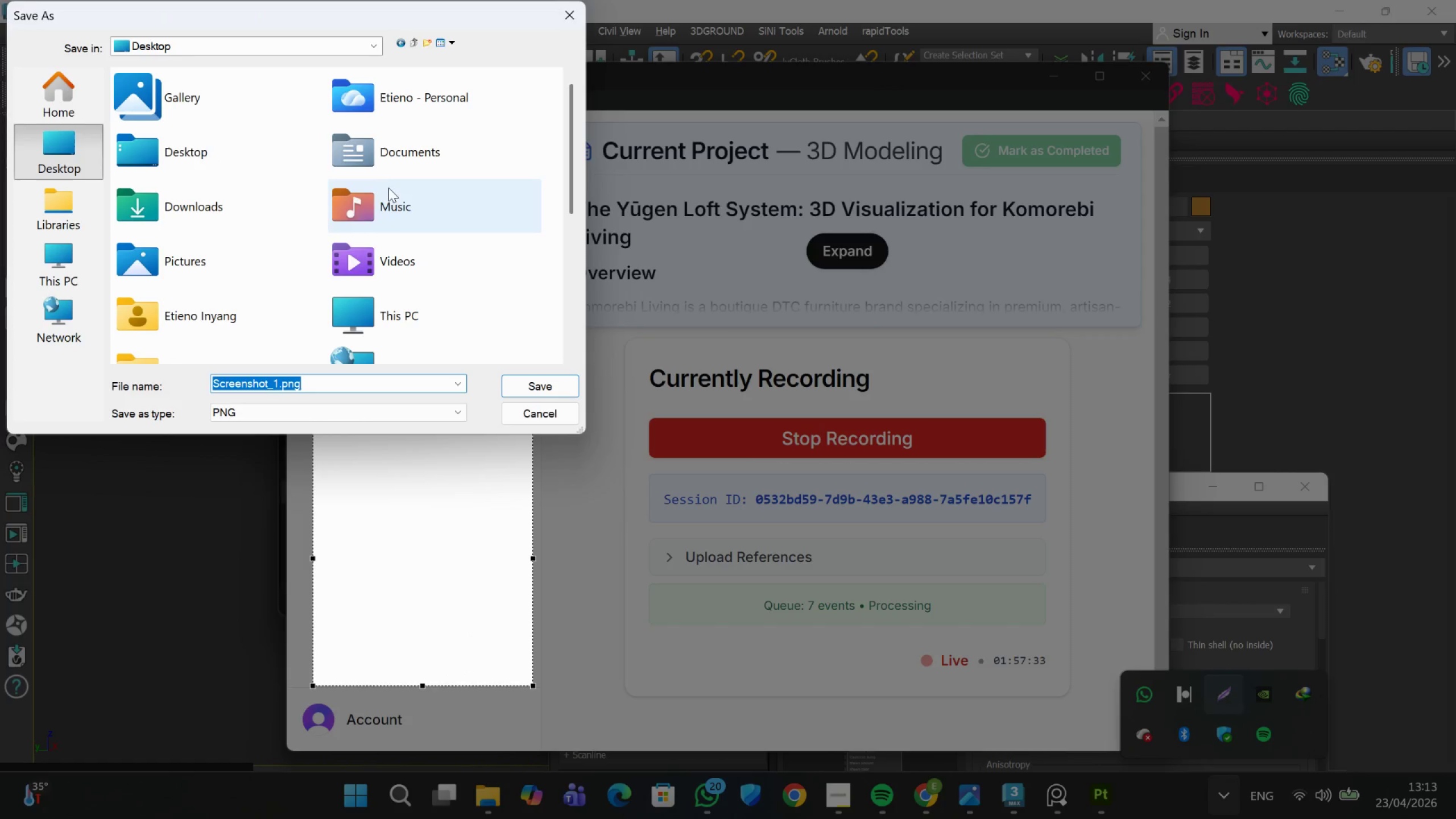 
scroll: coordinate [395, 225], scroll_direction: down, amount: 3.0
 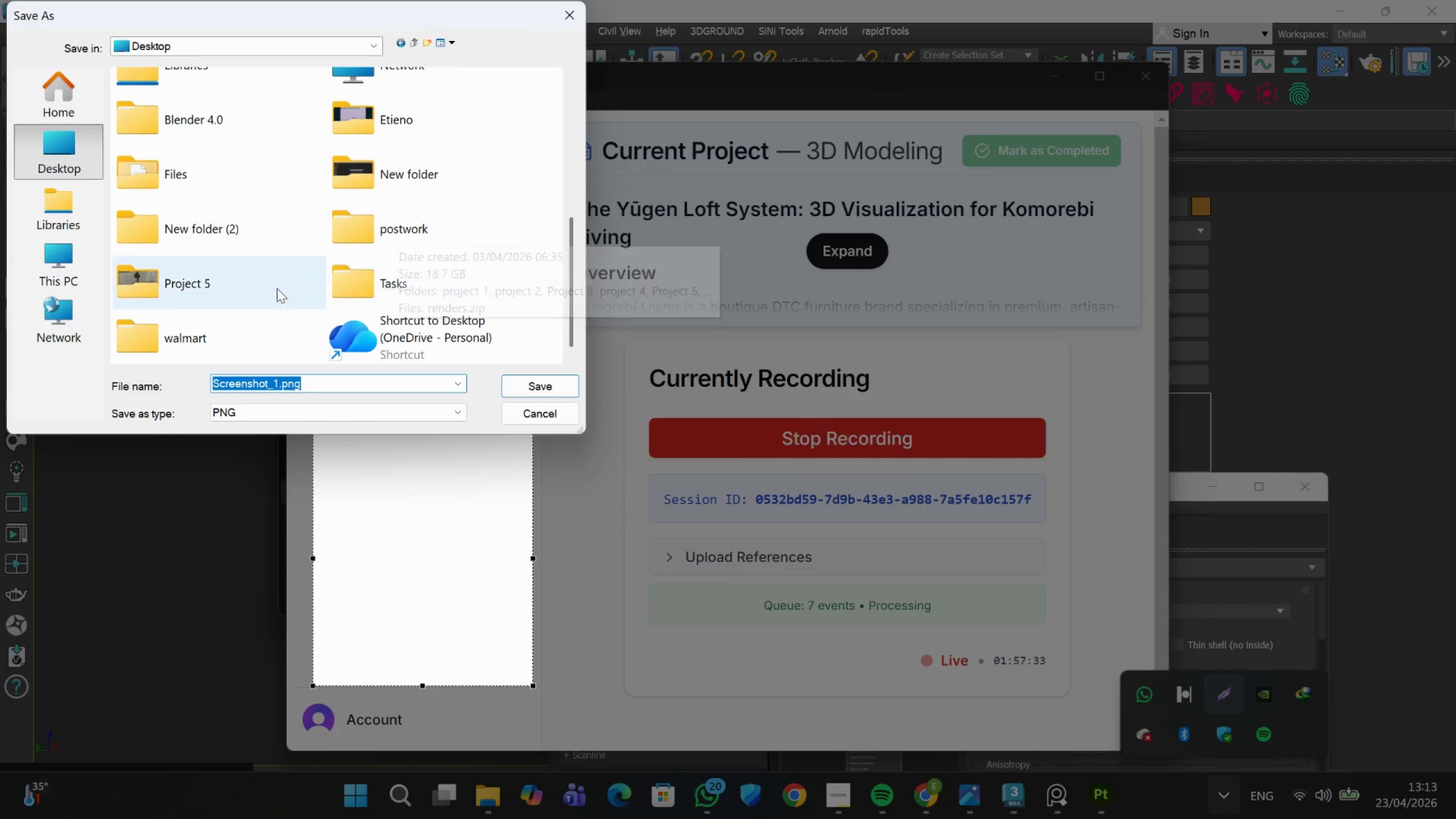 
mouse_move([235, 329])
 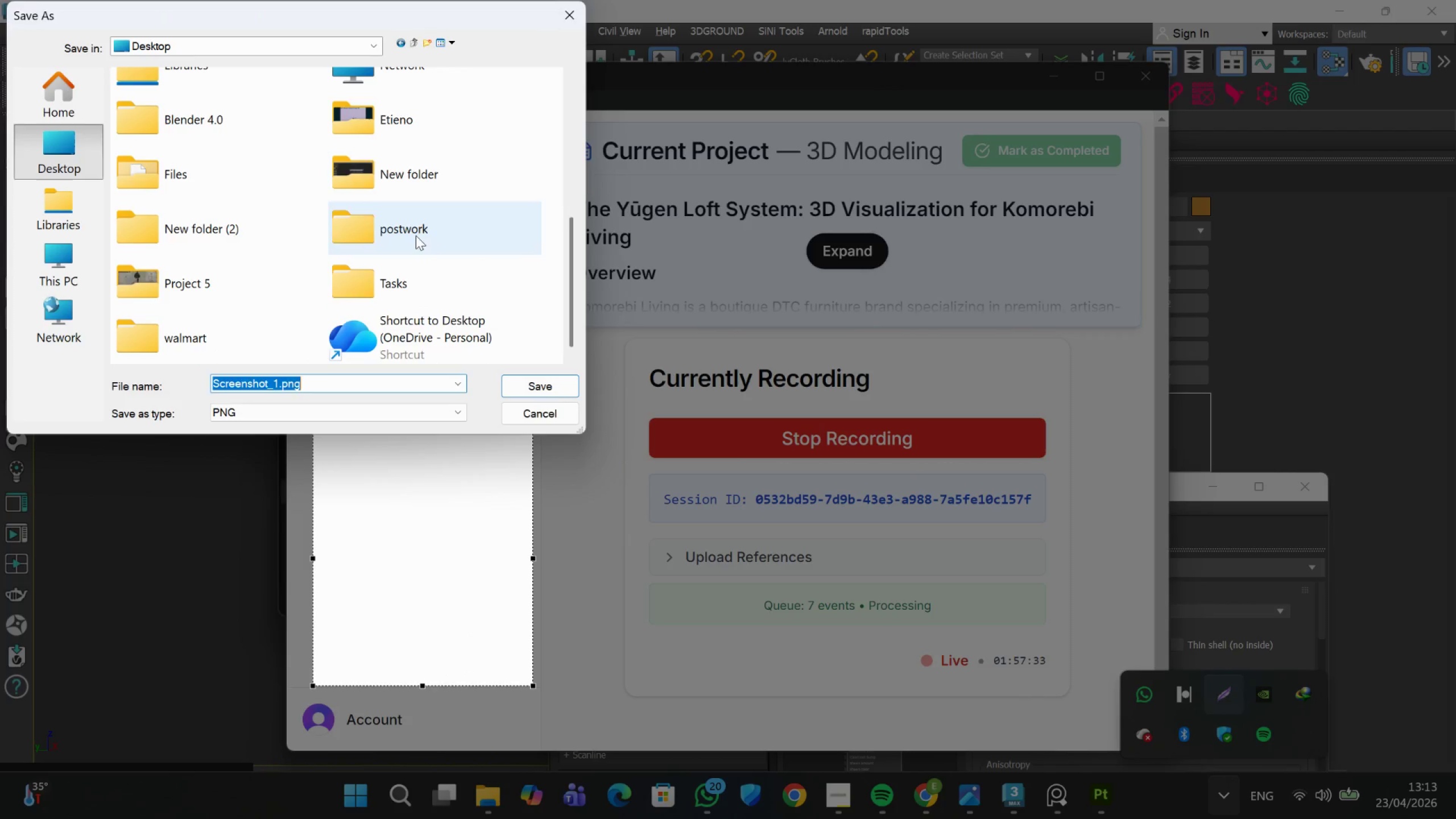 
double_click([416, 235])
 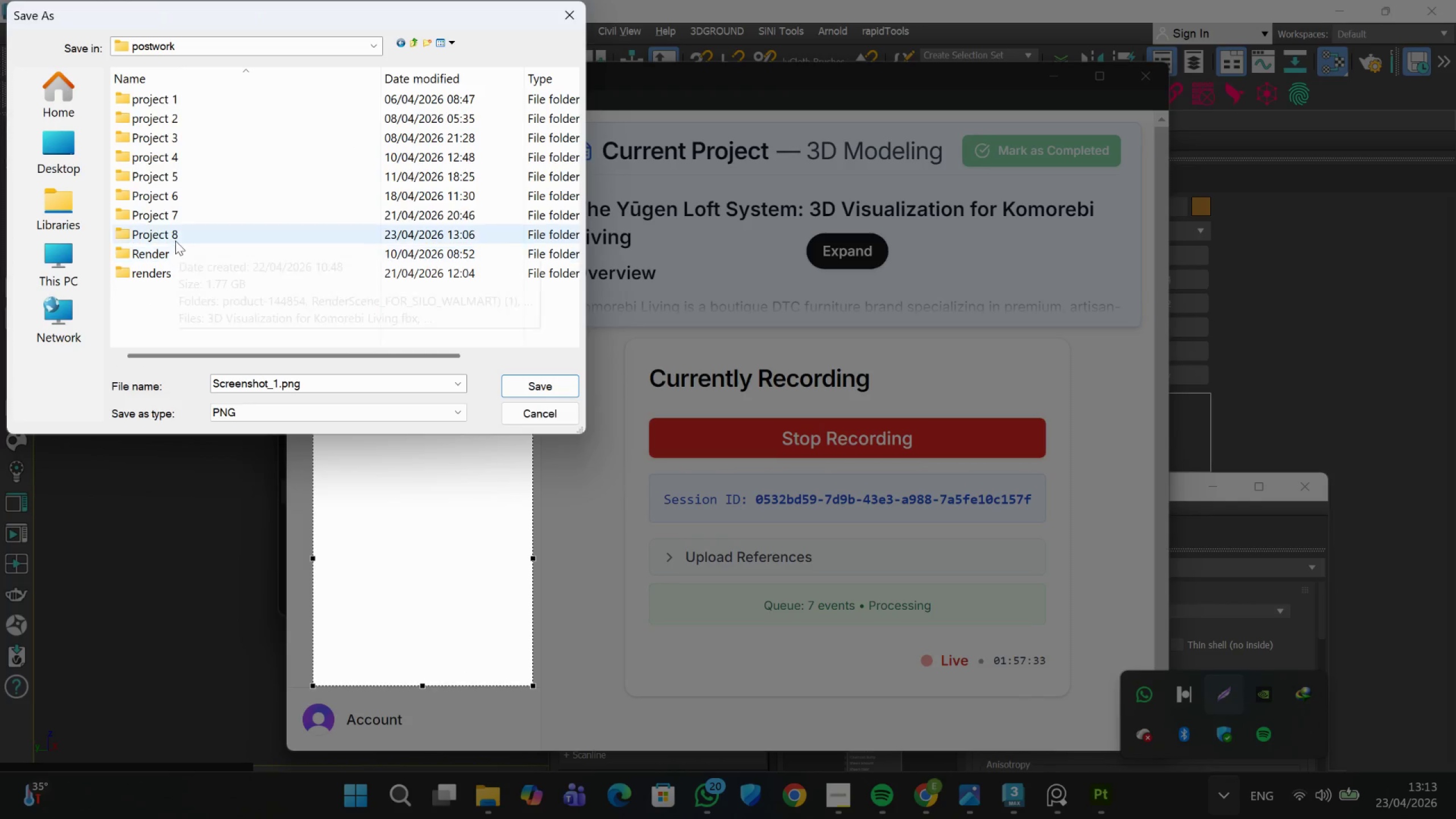 
double_click([175, 238])
 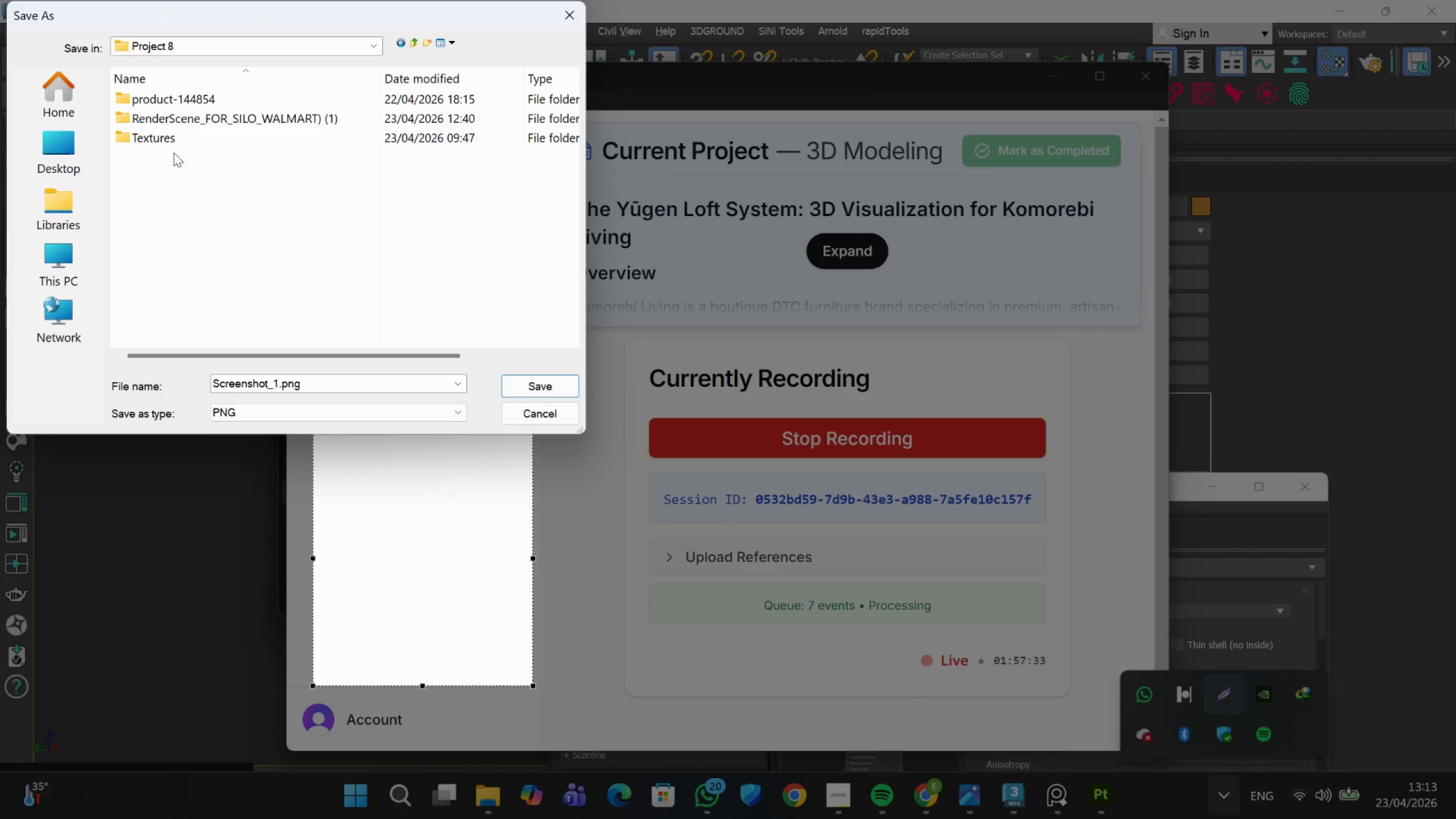 
double_click([171, 143])
 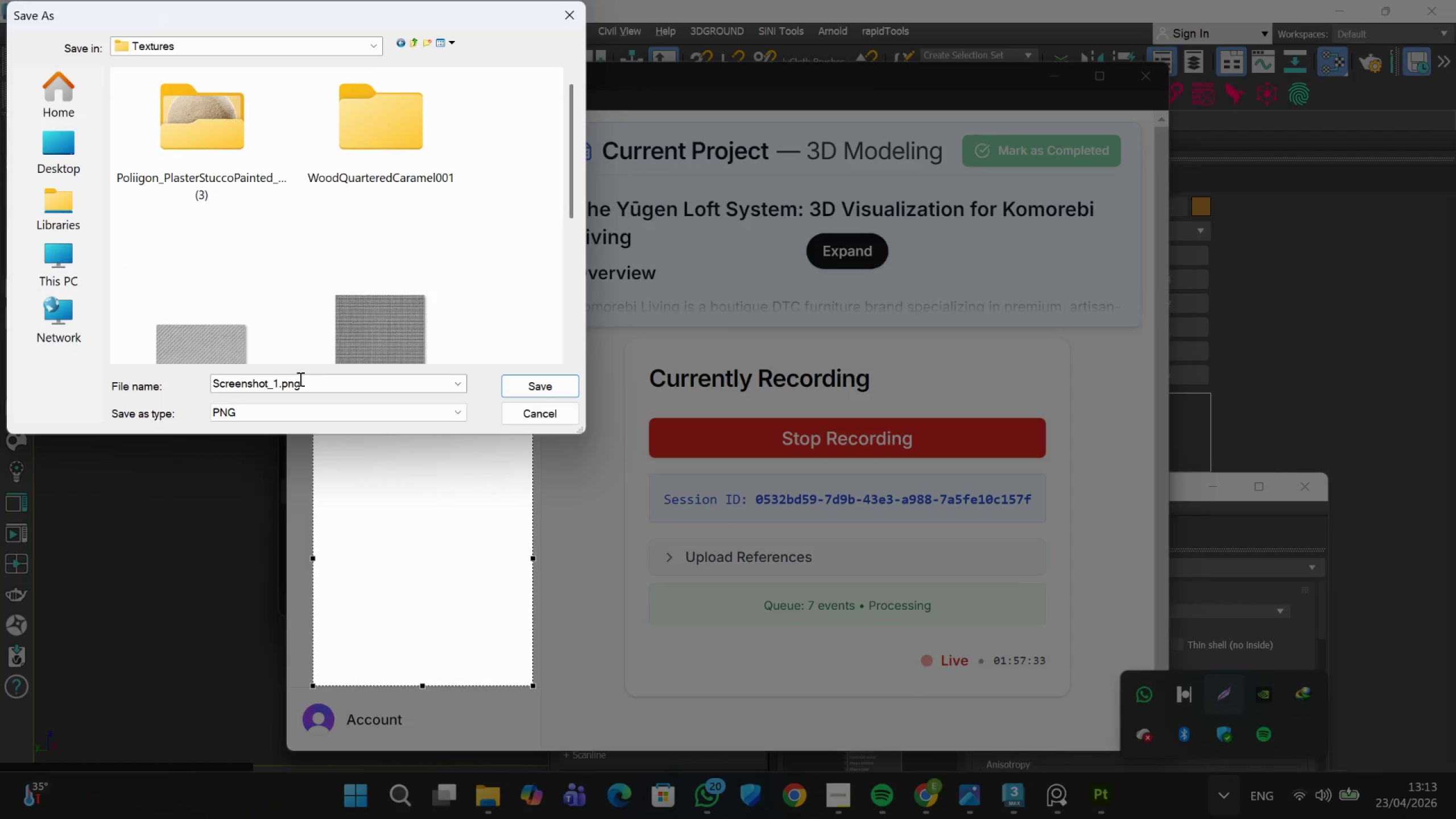 
left_click([299, 379])
 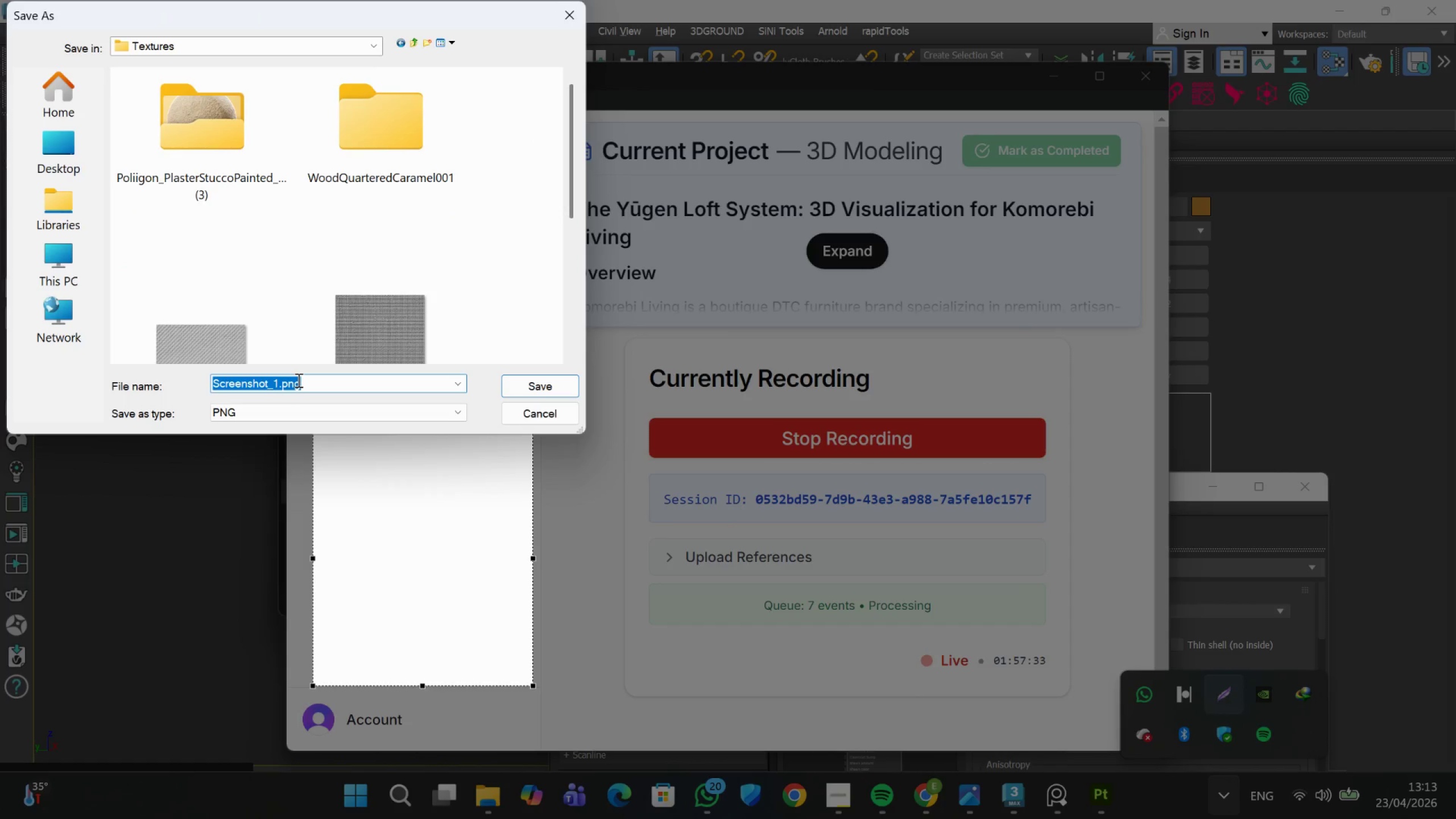 
type(AO)
 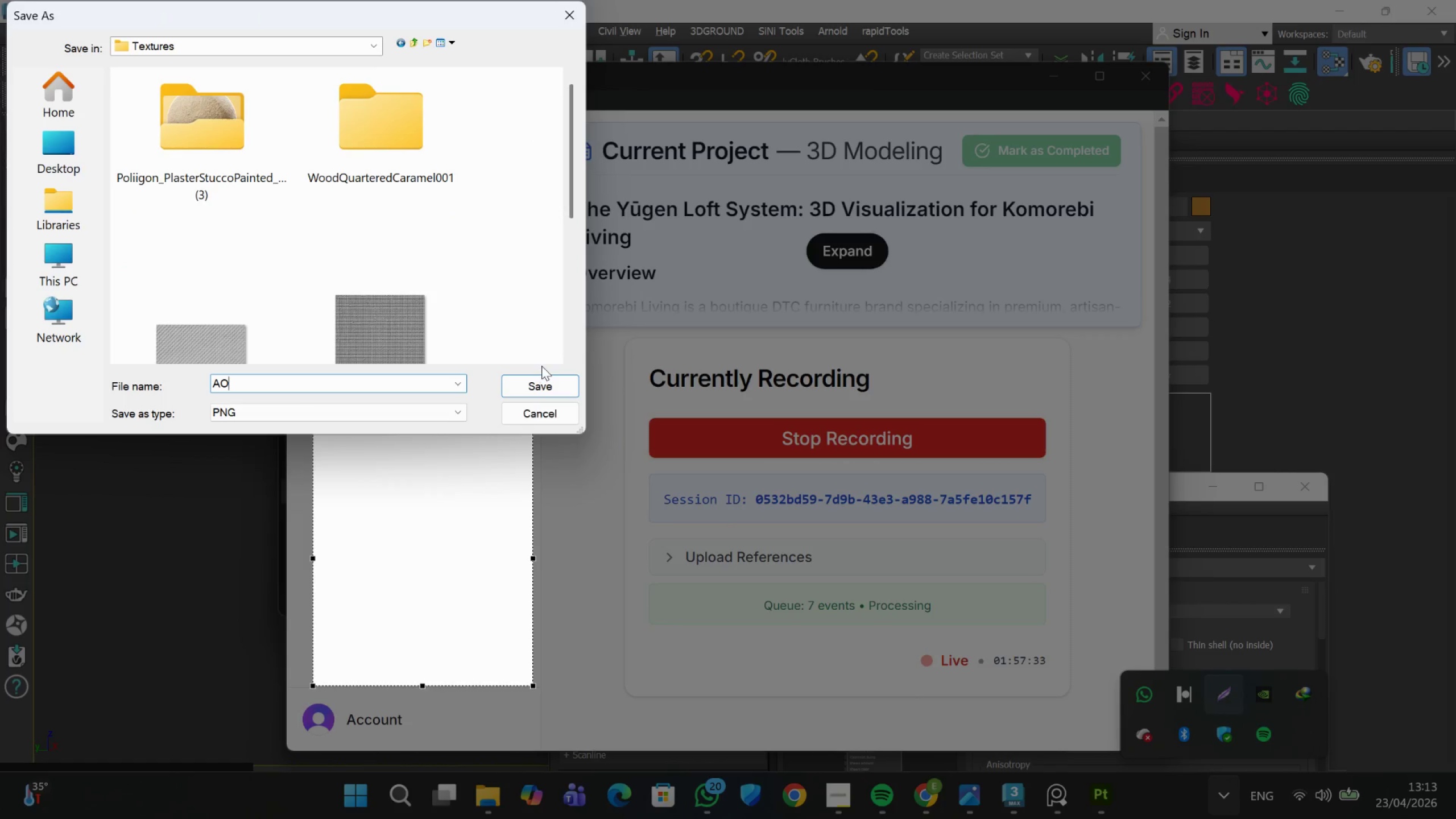 
left_click([535, 380])